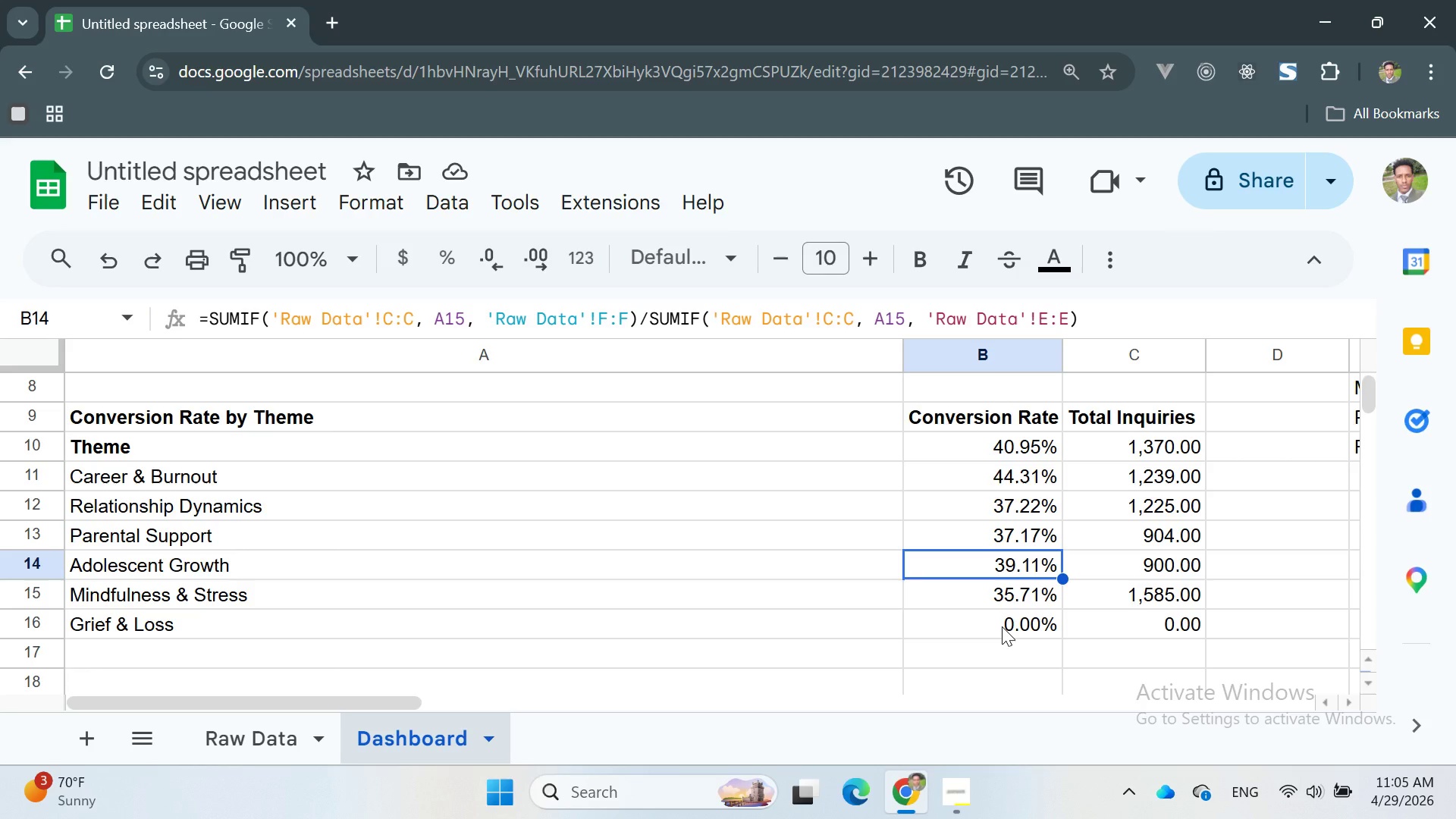 
wait(16.44)
 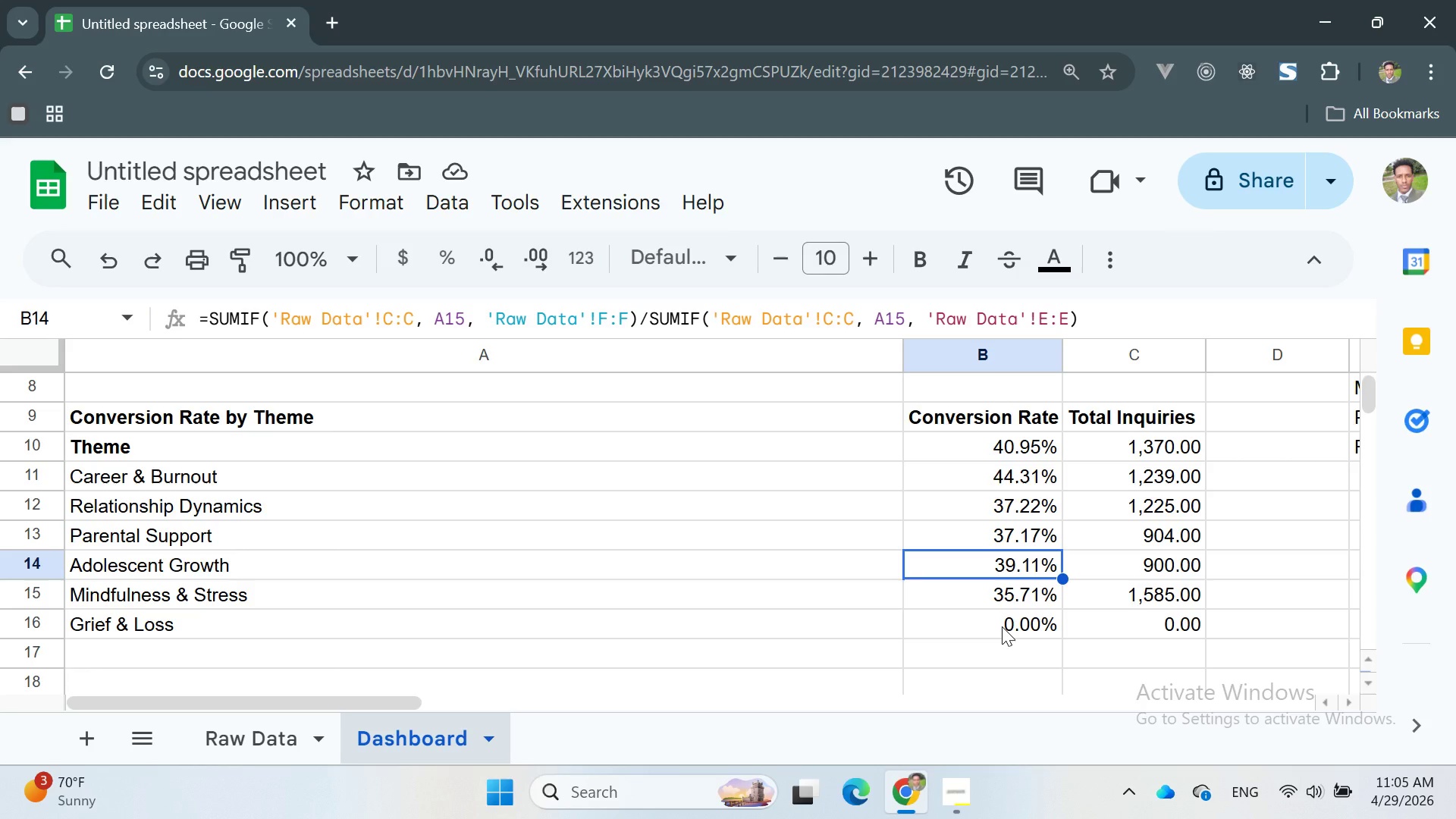 
left_click([988, 616])